 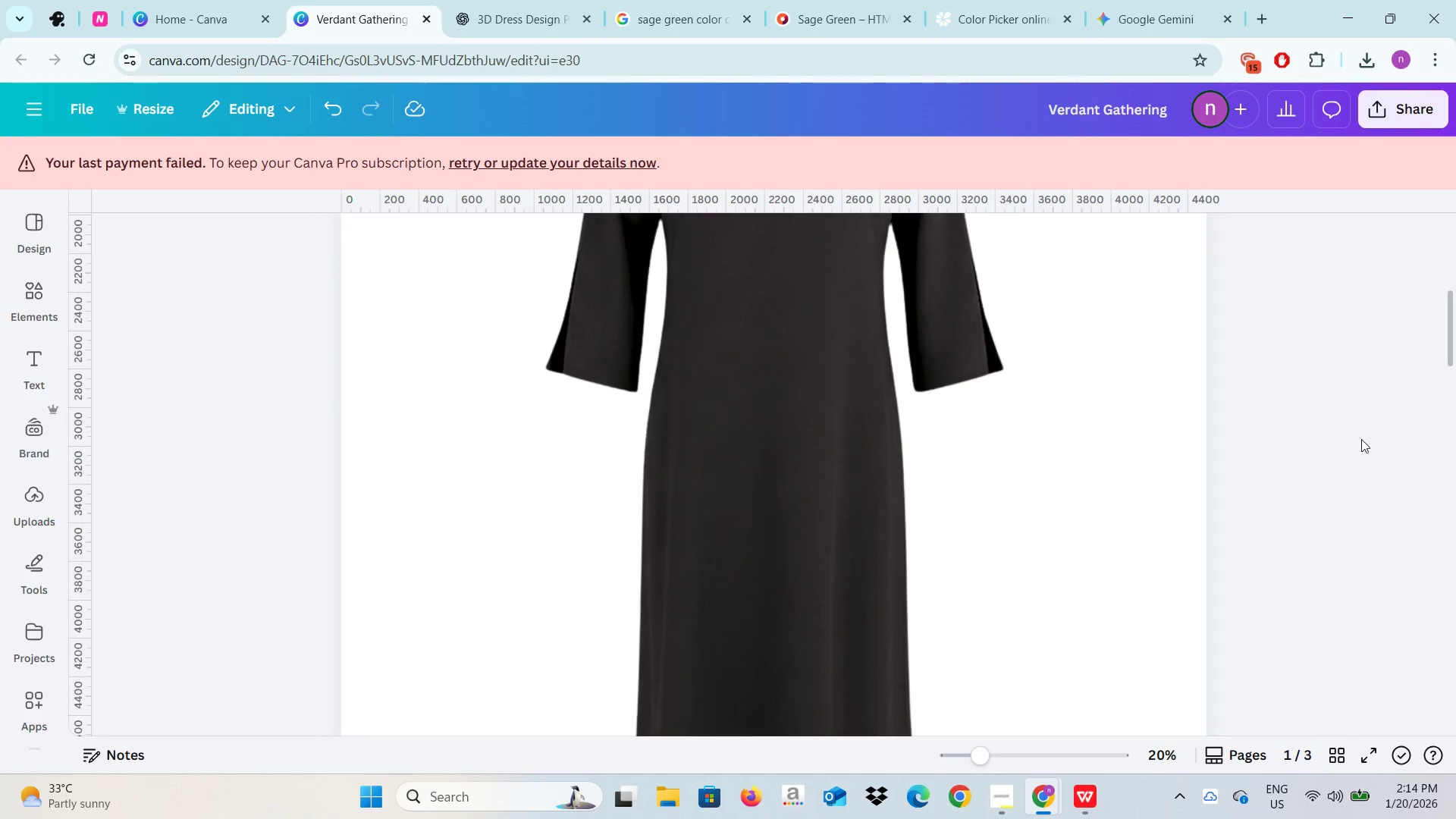 
scroll: coordinate [1310, 513], scroll_direction: down, amount: 37.0
 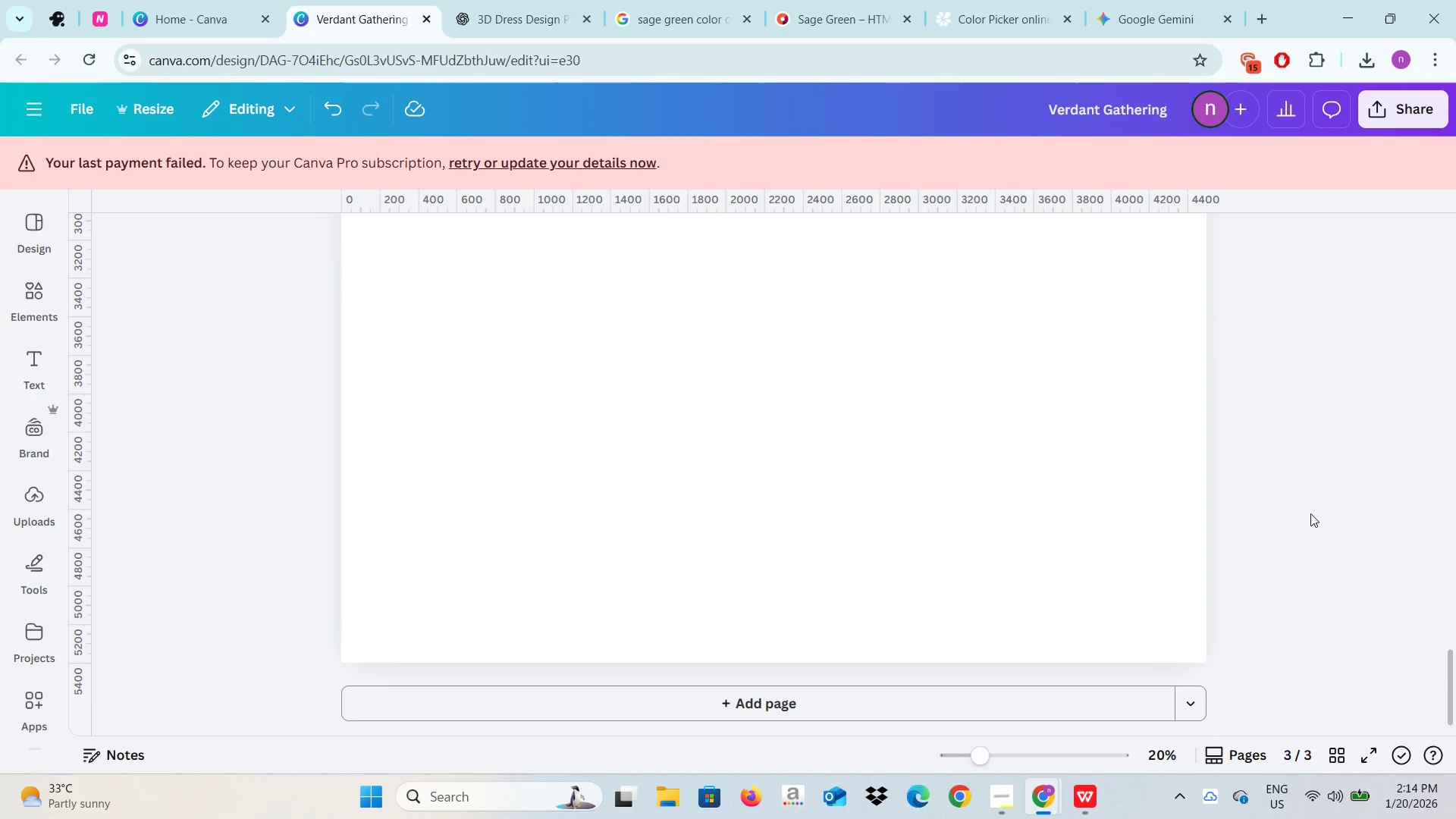 
key(Control+Z)
 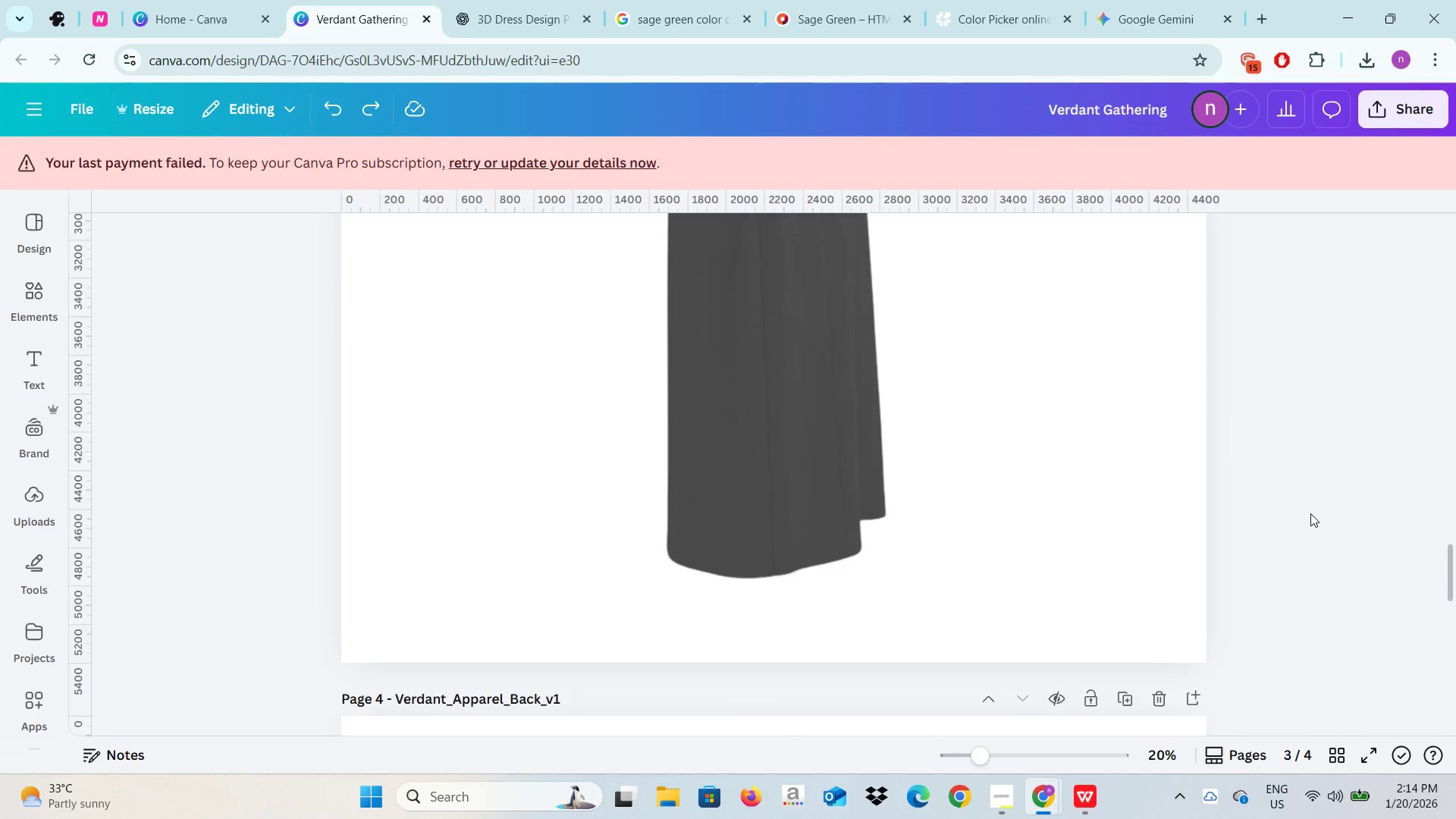 
scroll: coordinate [1301, 525], scroll_direction: up, amount: 35.0
 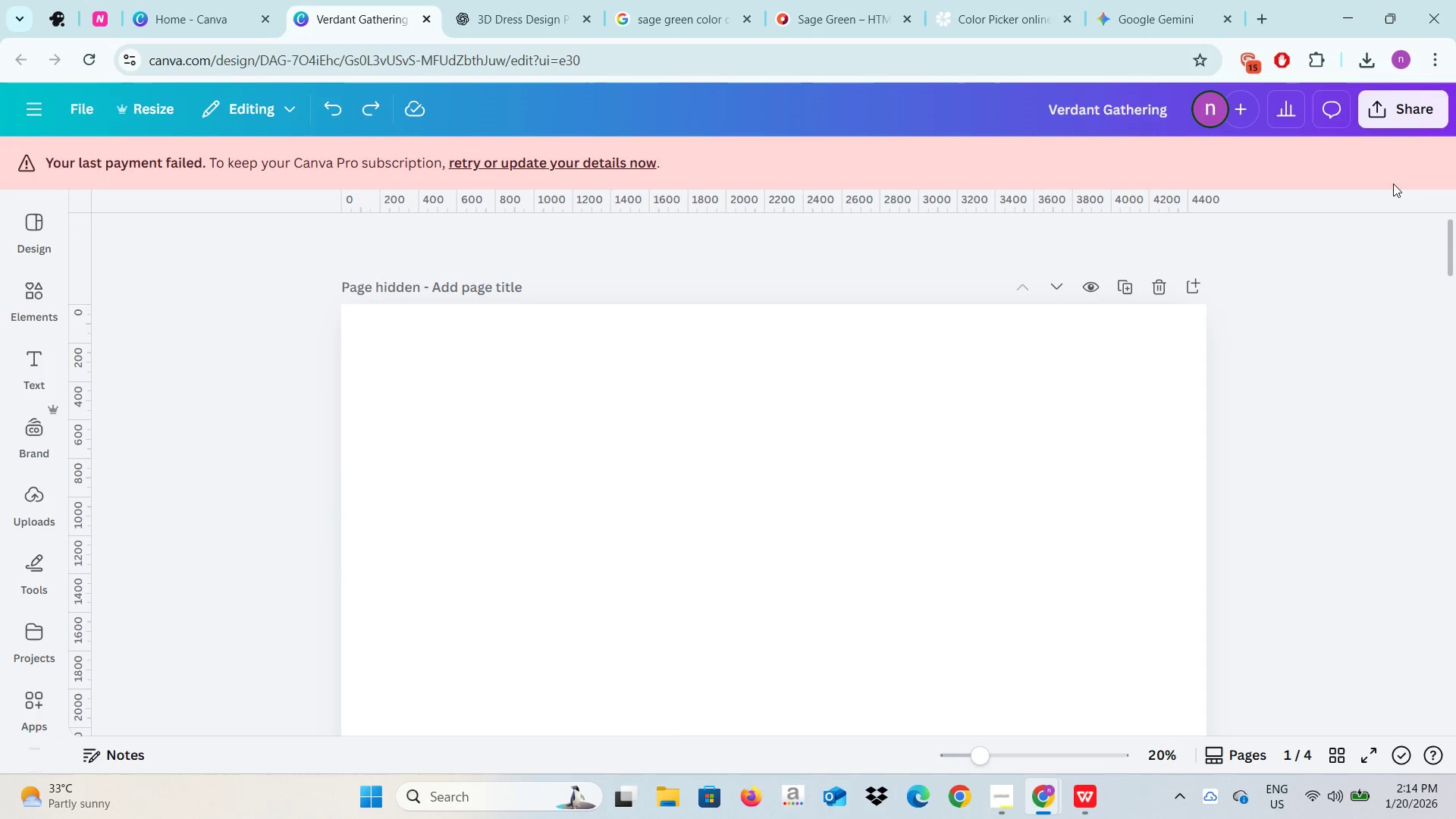 
left_click([1385, 112])
 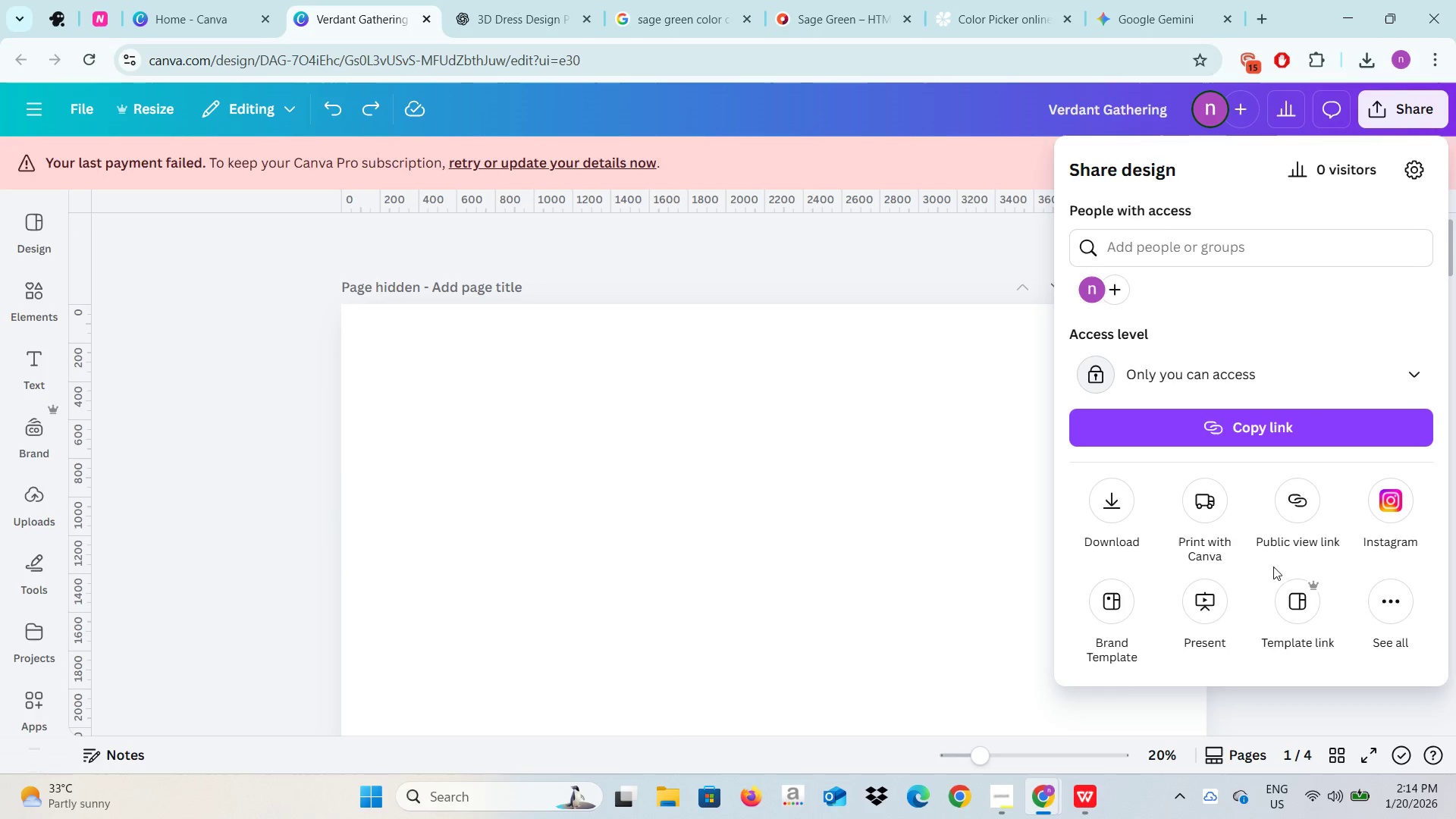 
left_click([1300, 604])
 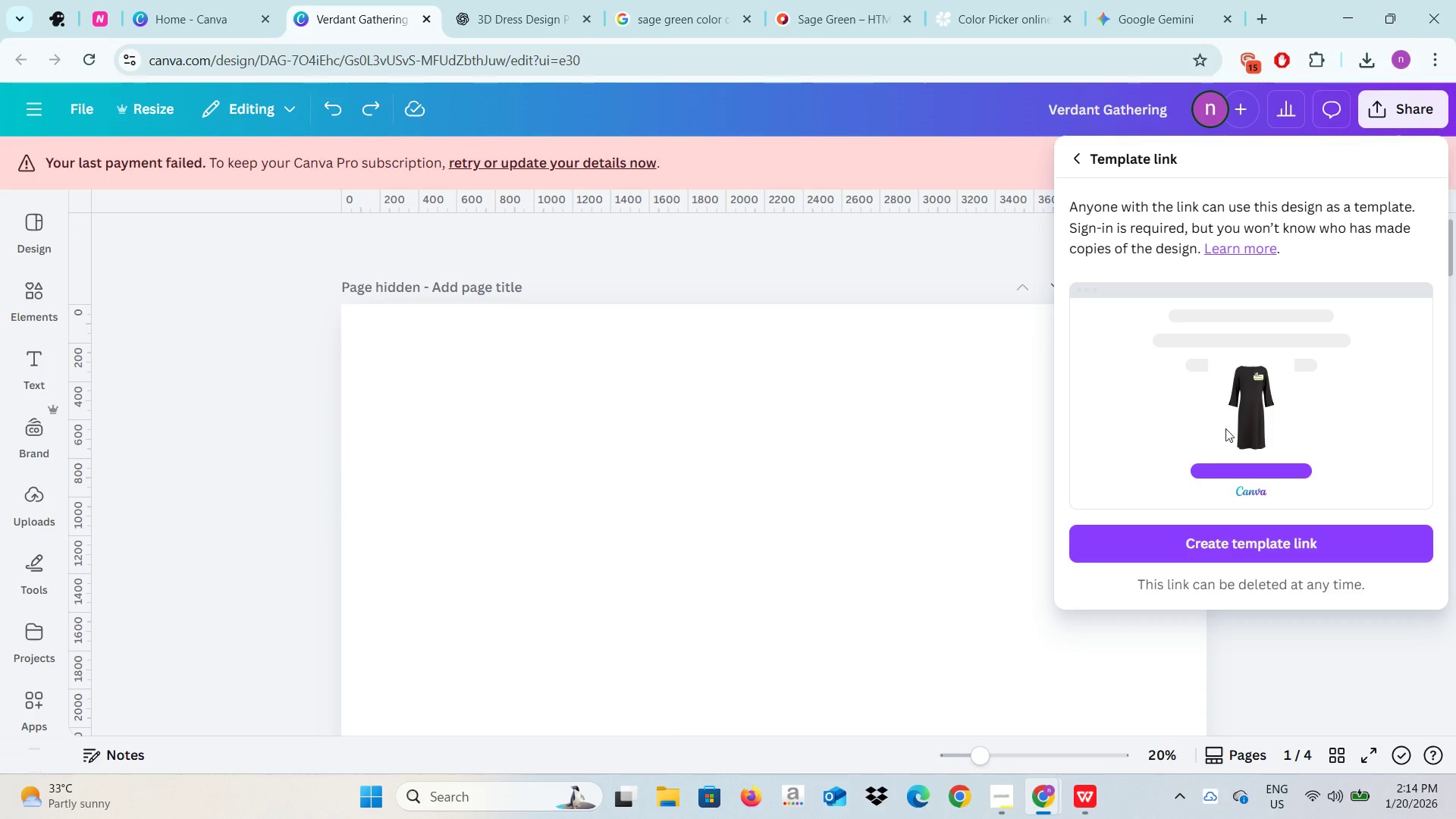 
left_click([1269, 538])
 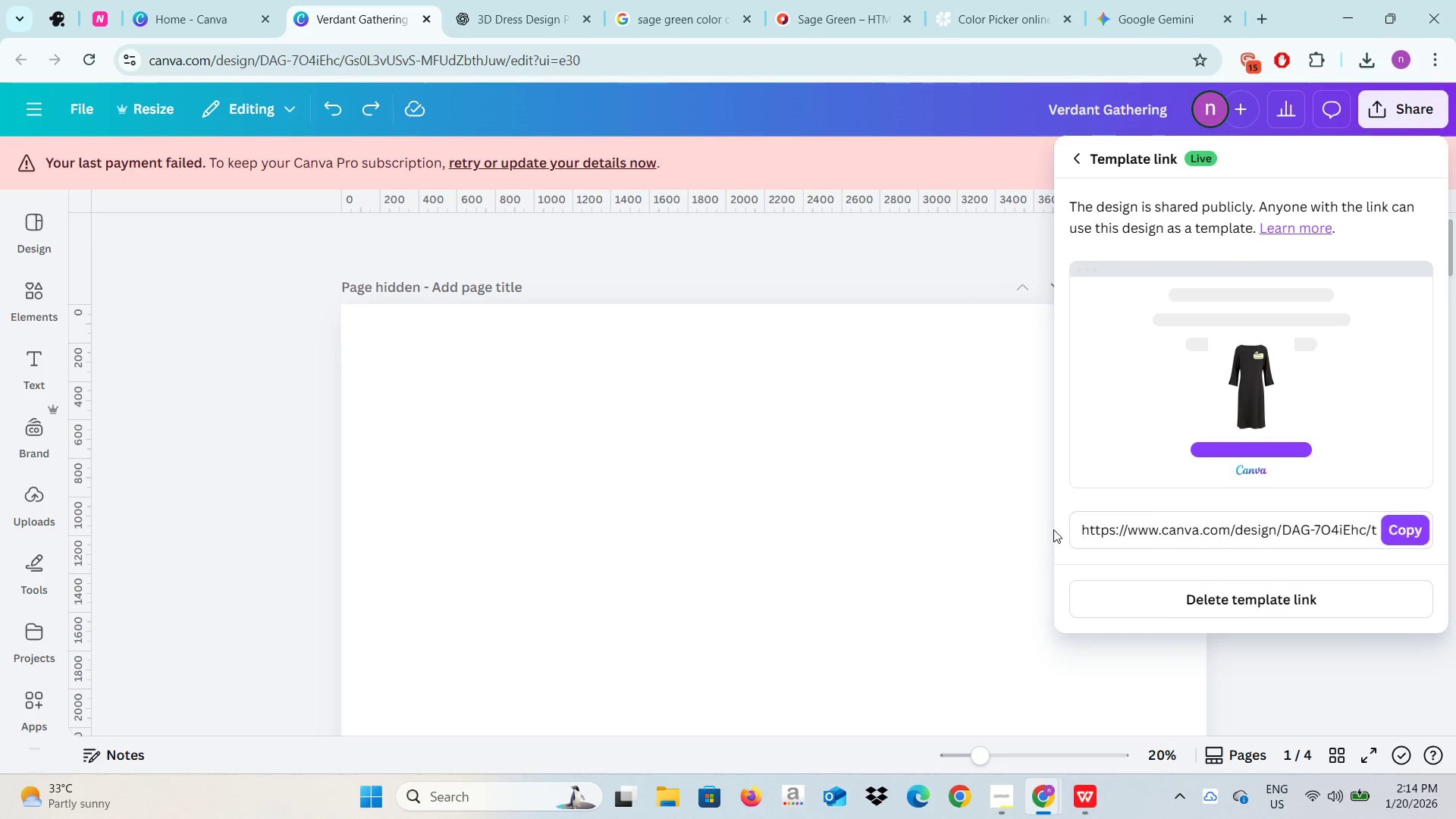 
key(Alt+AltLeft)
 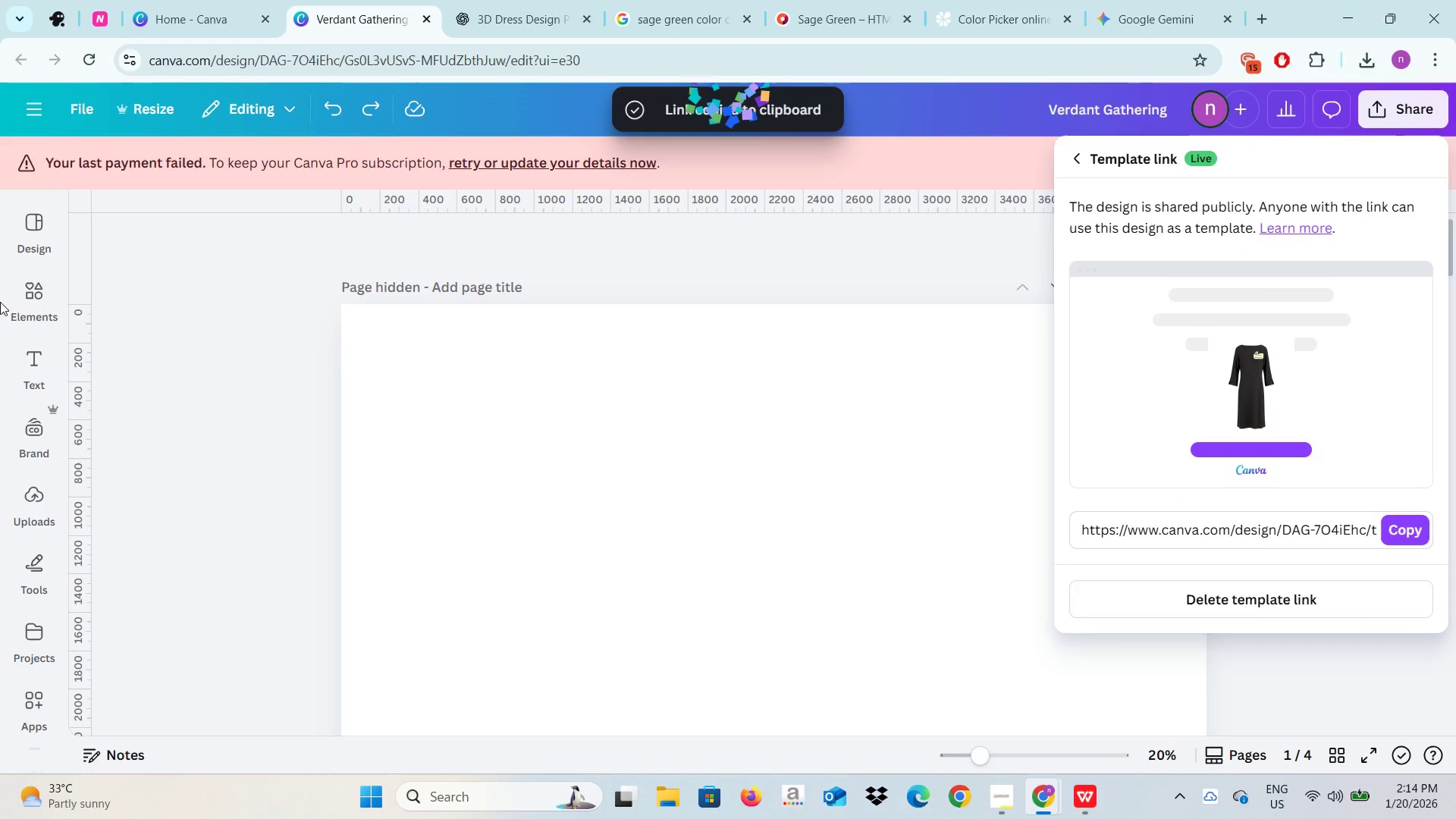 
key(Alt+Tab)
 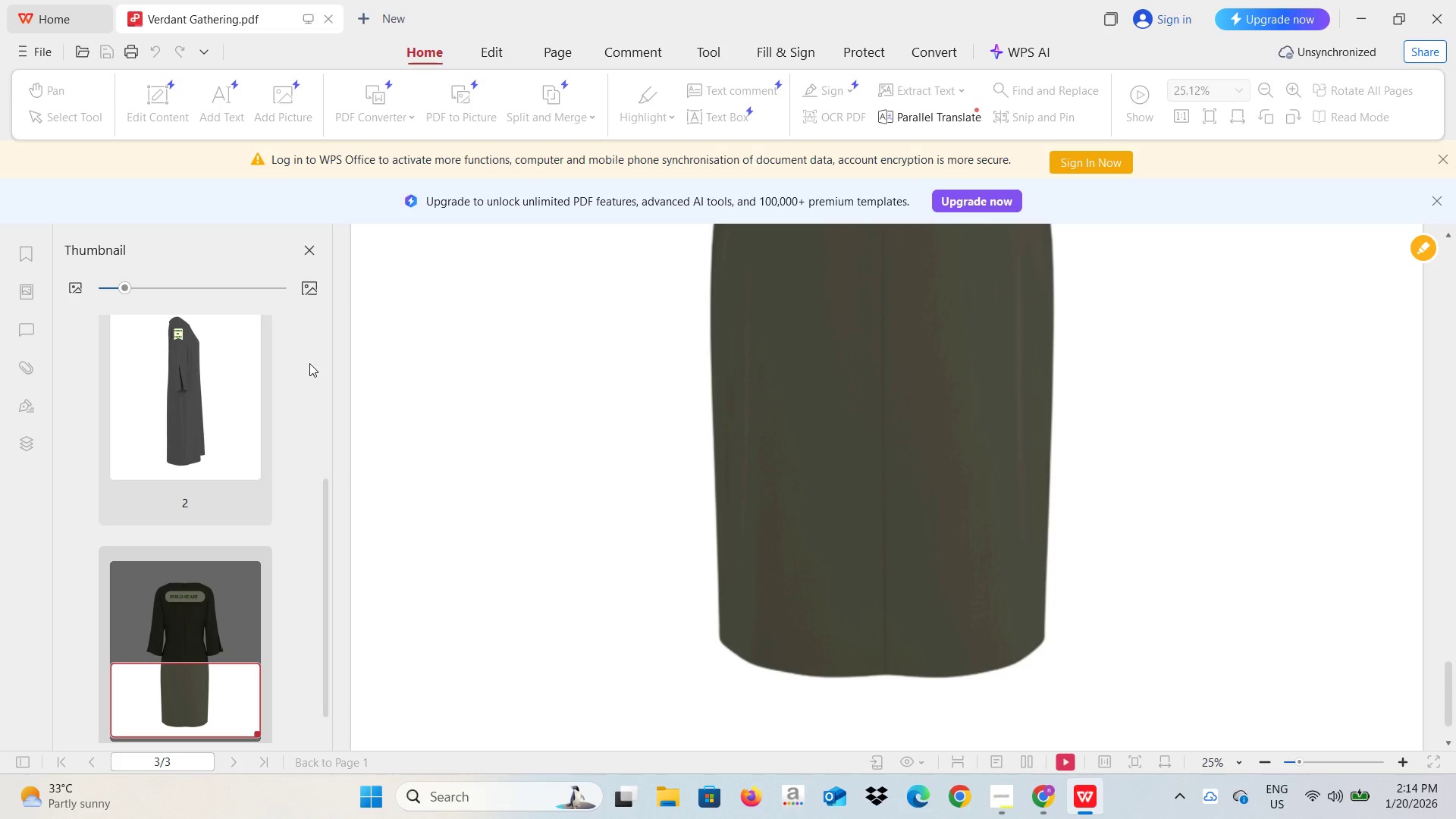 
key(Alt+Tab)
 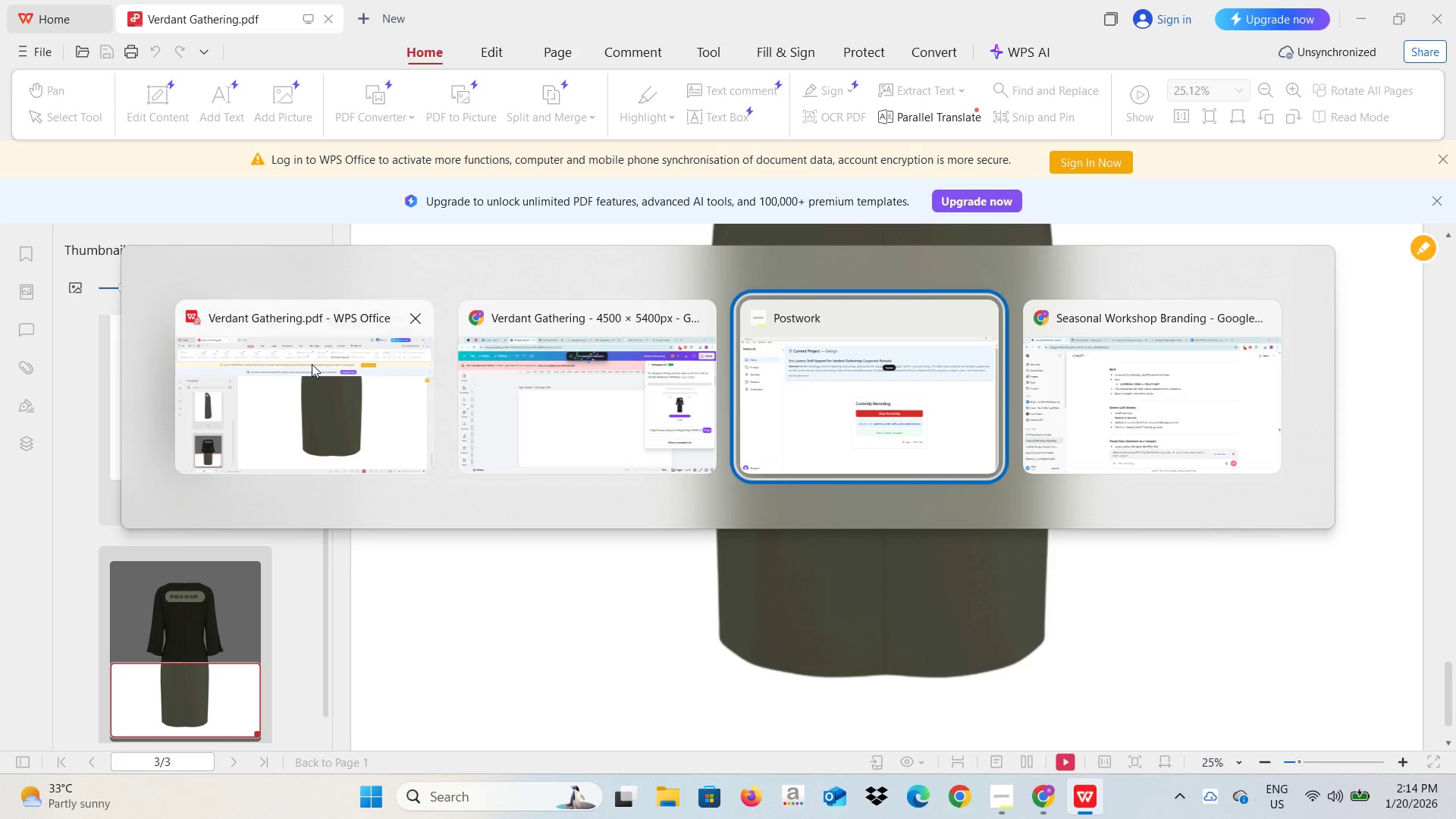 
key(Alt+Tab)